 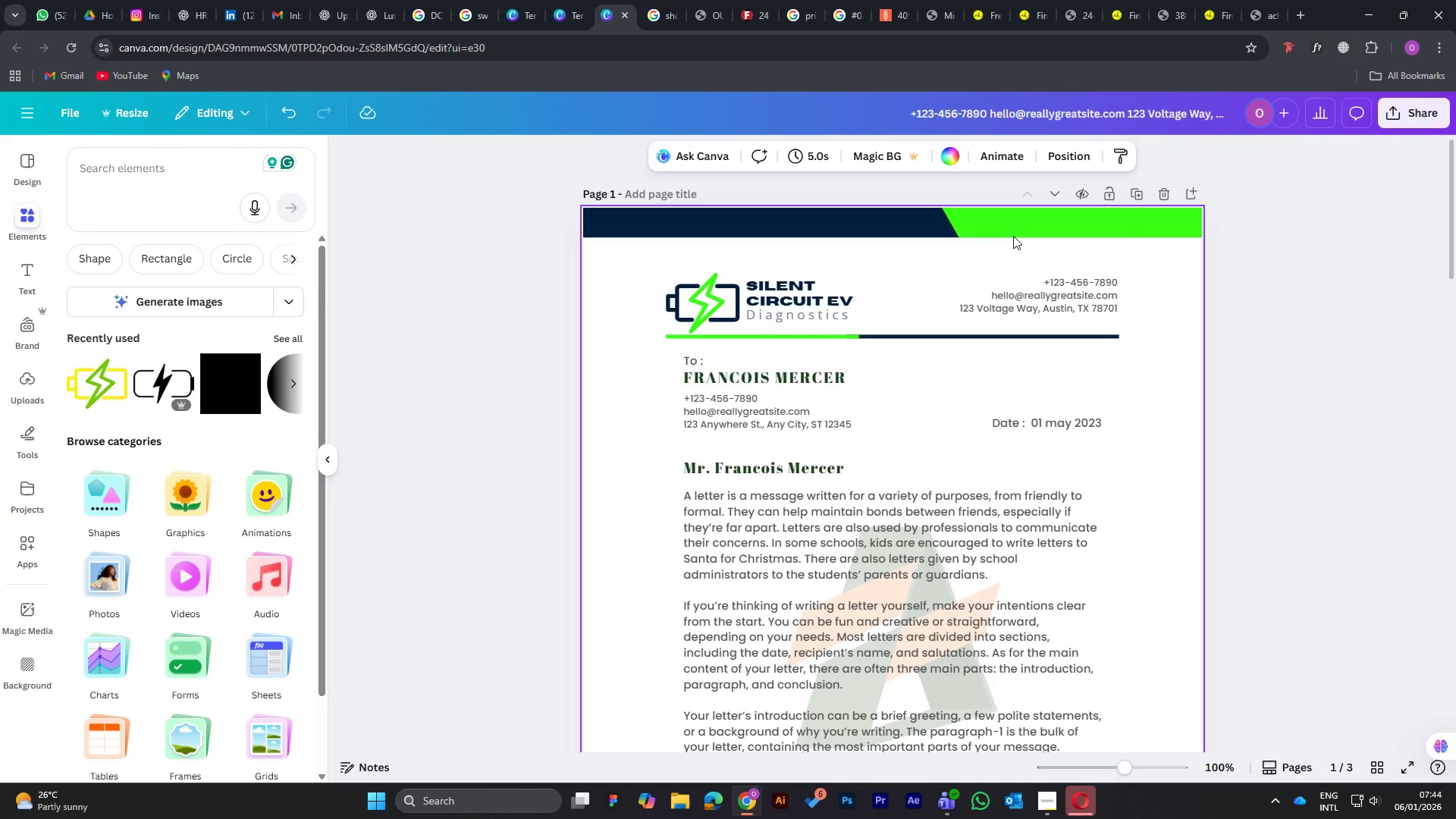 
double_click([1068, 281])
 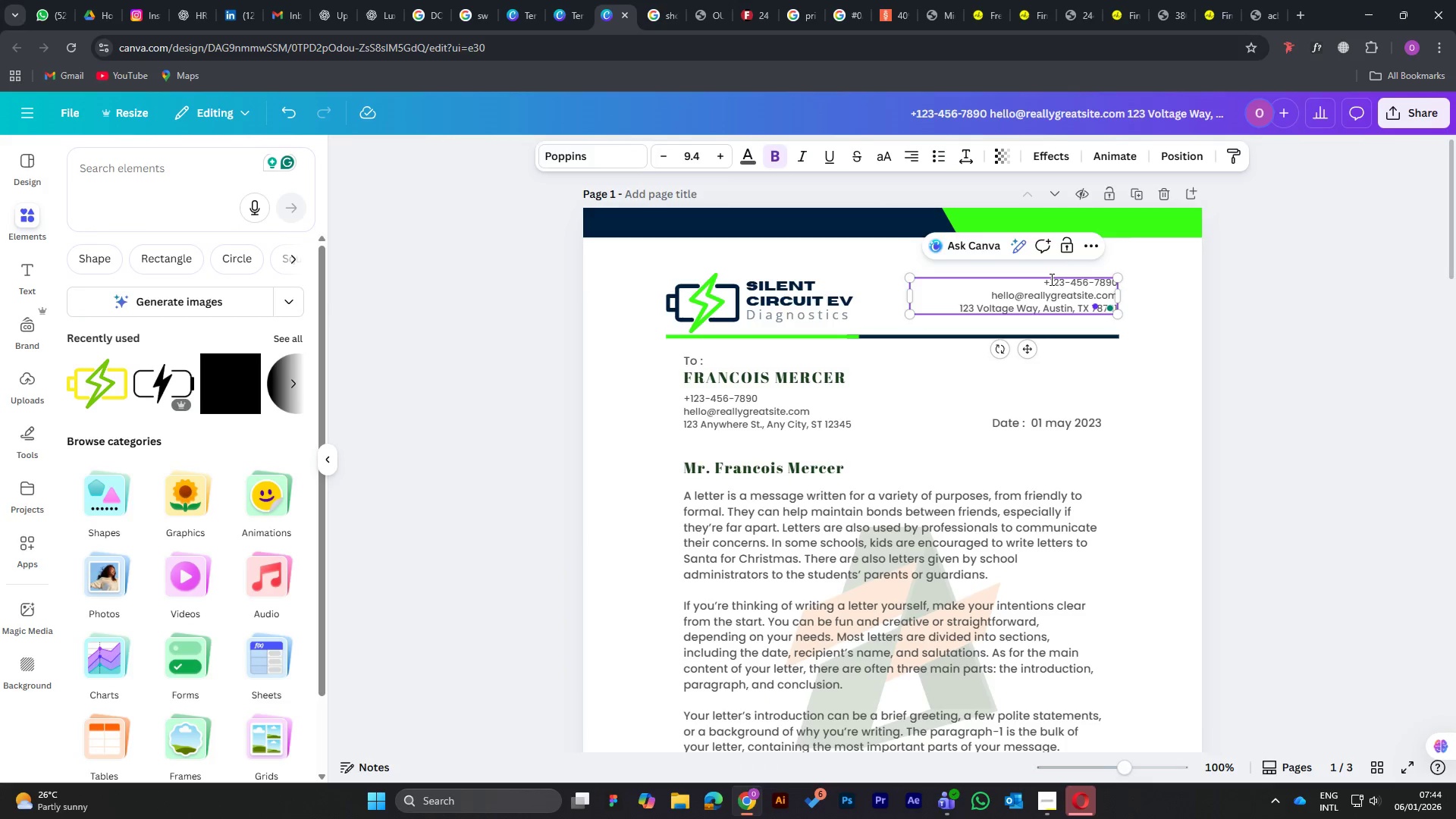 
left_click_drag(start_coordinate=[1050, 279], to_coordinate=[1115, 286])
 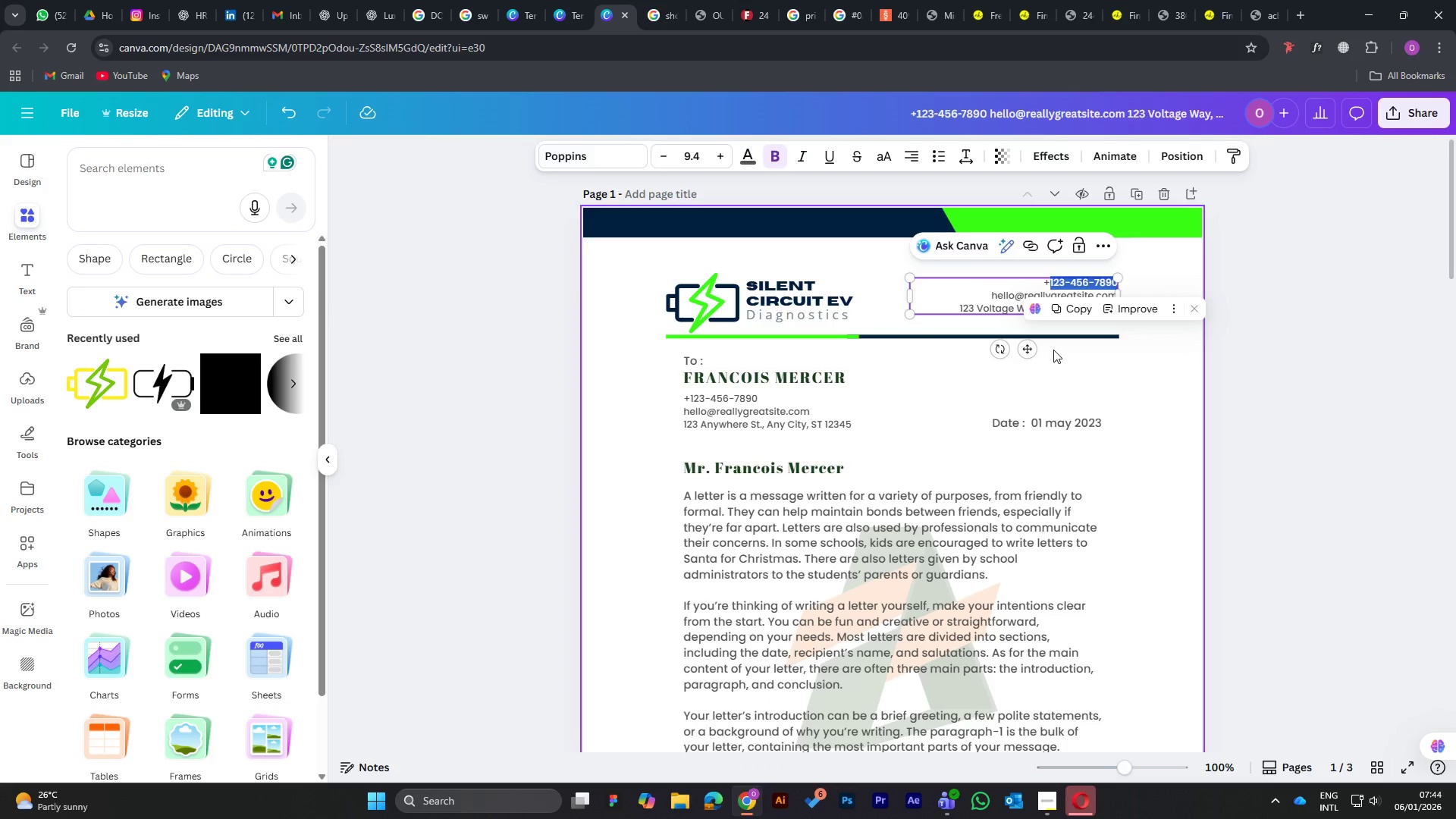 
key(Control+V)
 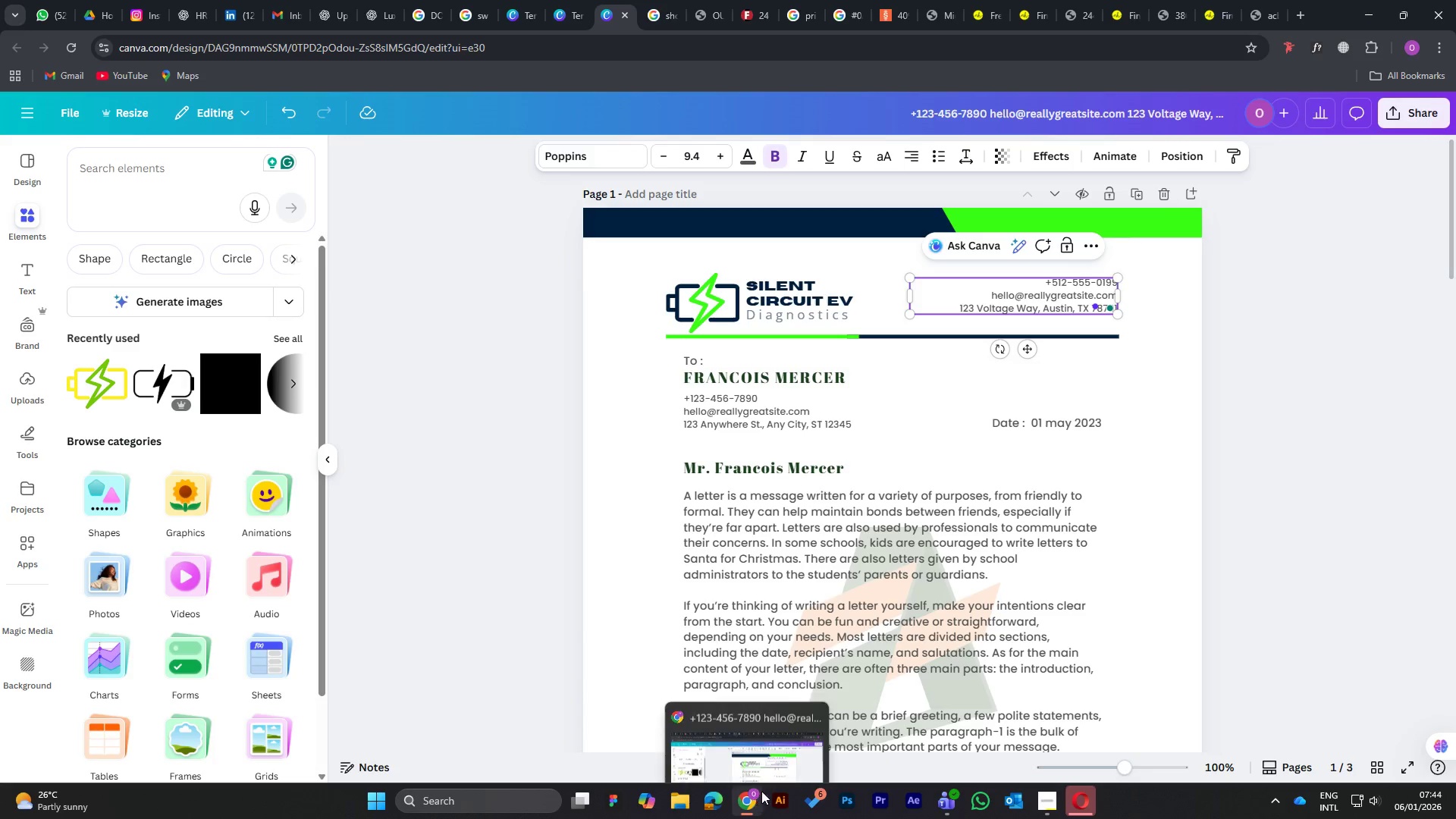 
wait(6.28)
 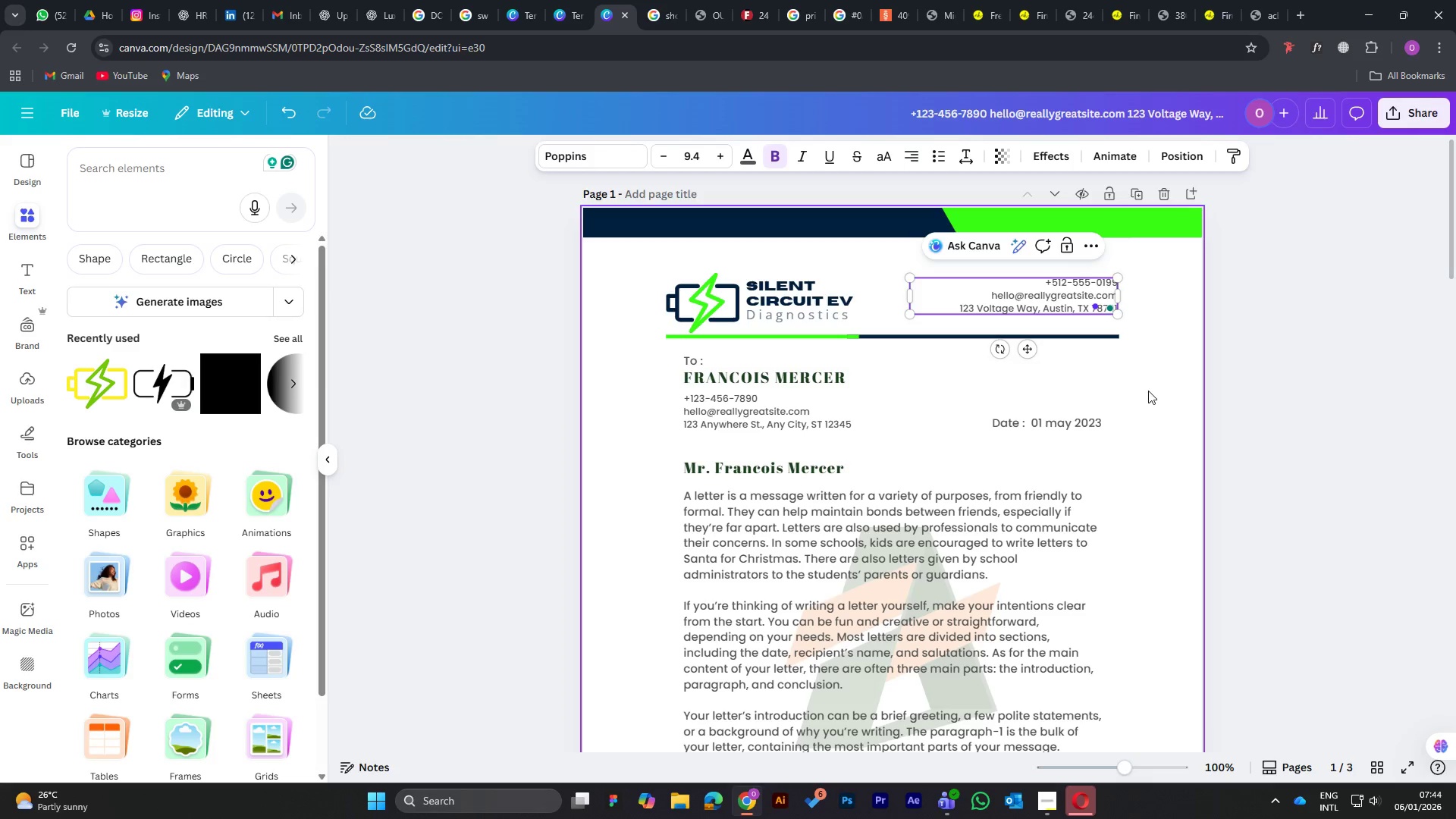 
left_click([1052, 733])